 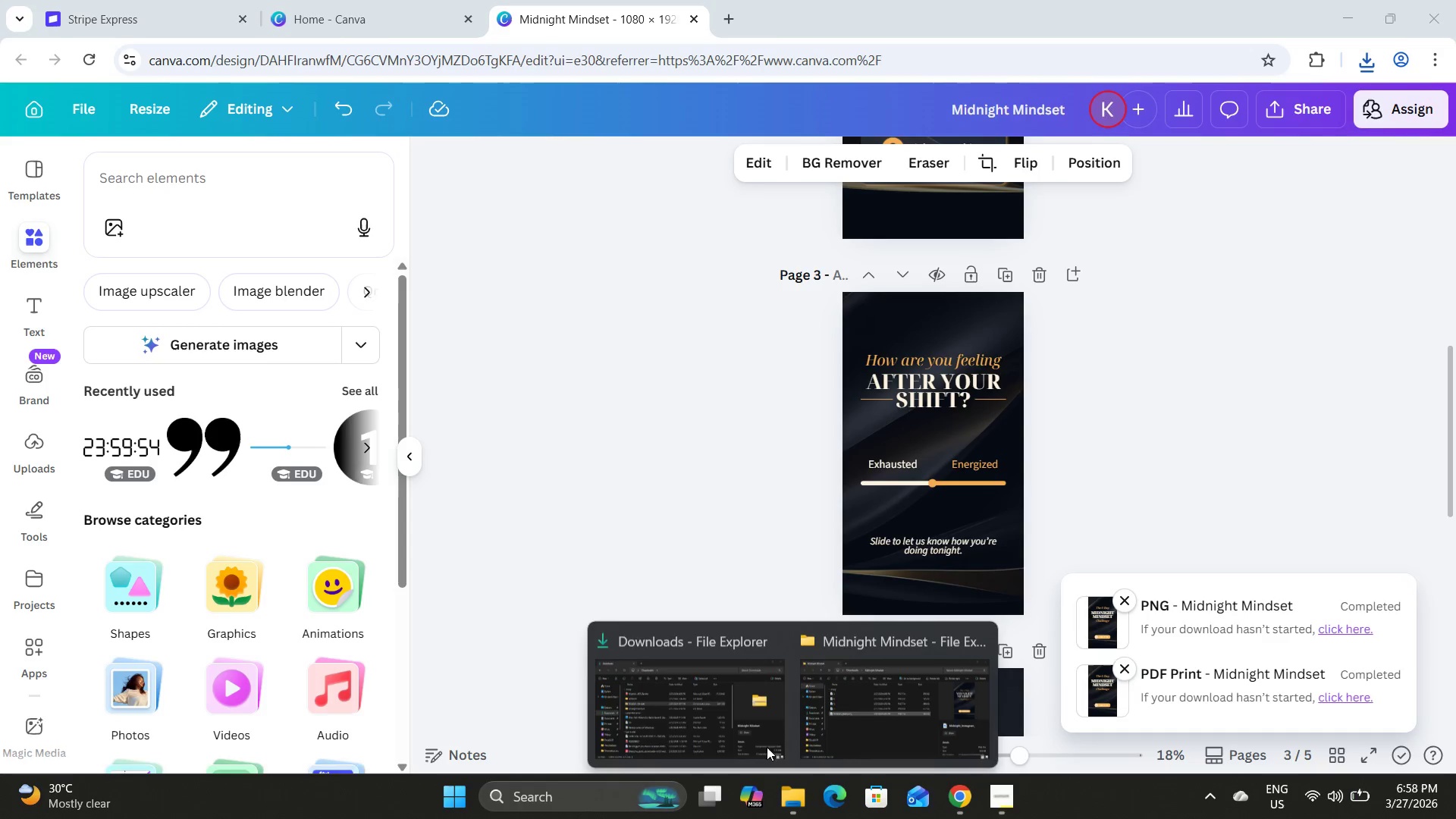 
left_click([890, 694])
 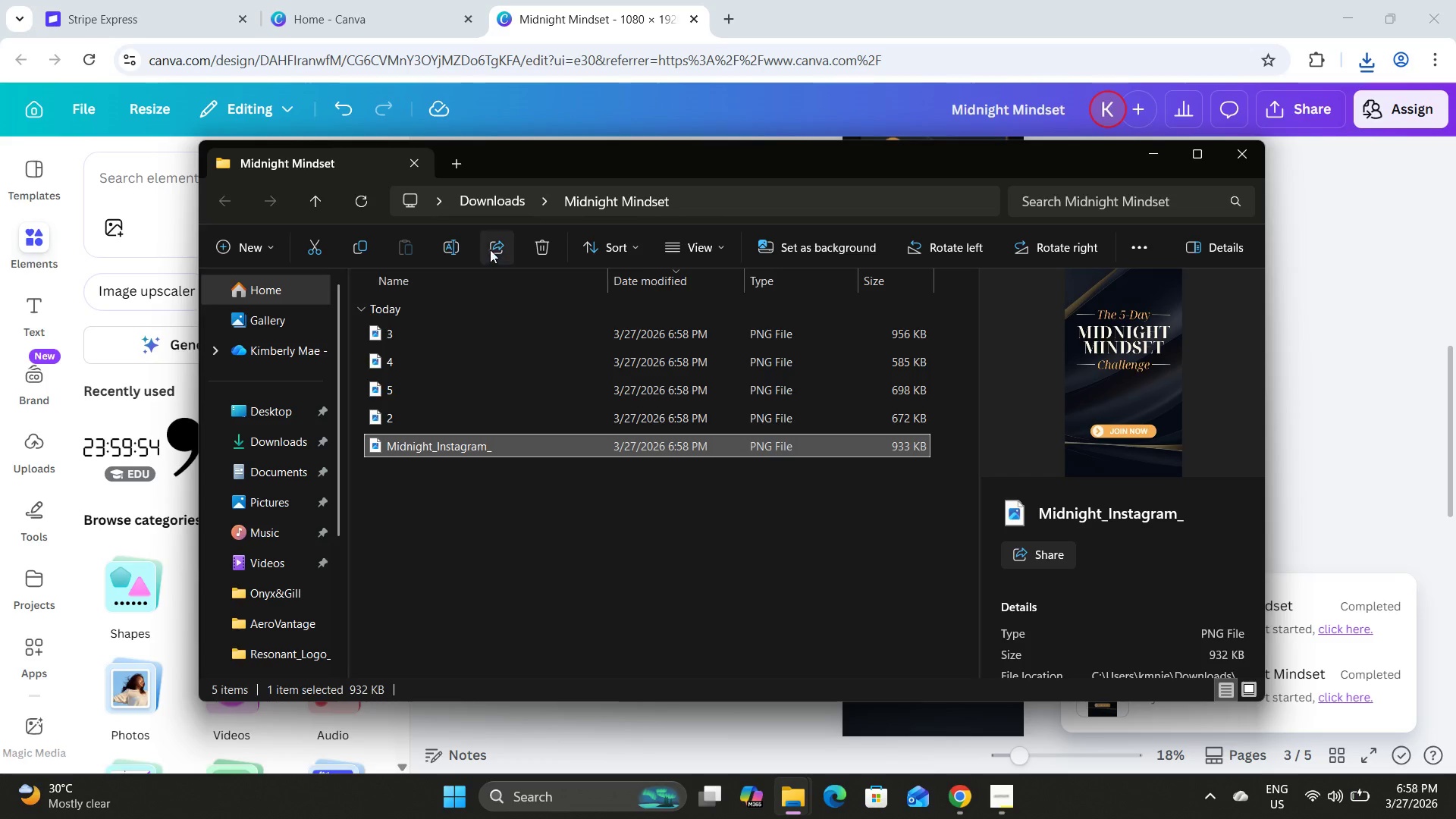 
left_click([449, 249])
 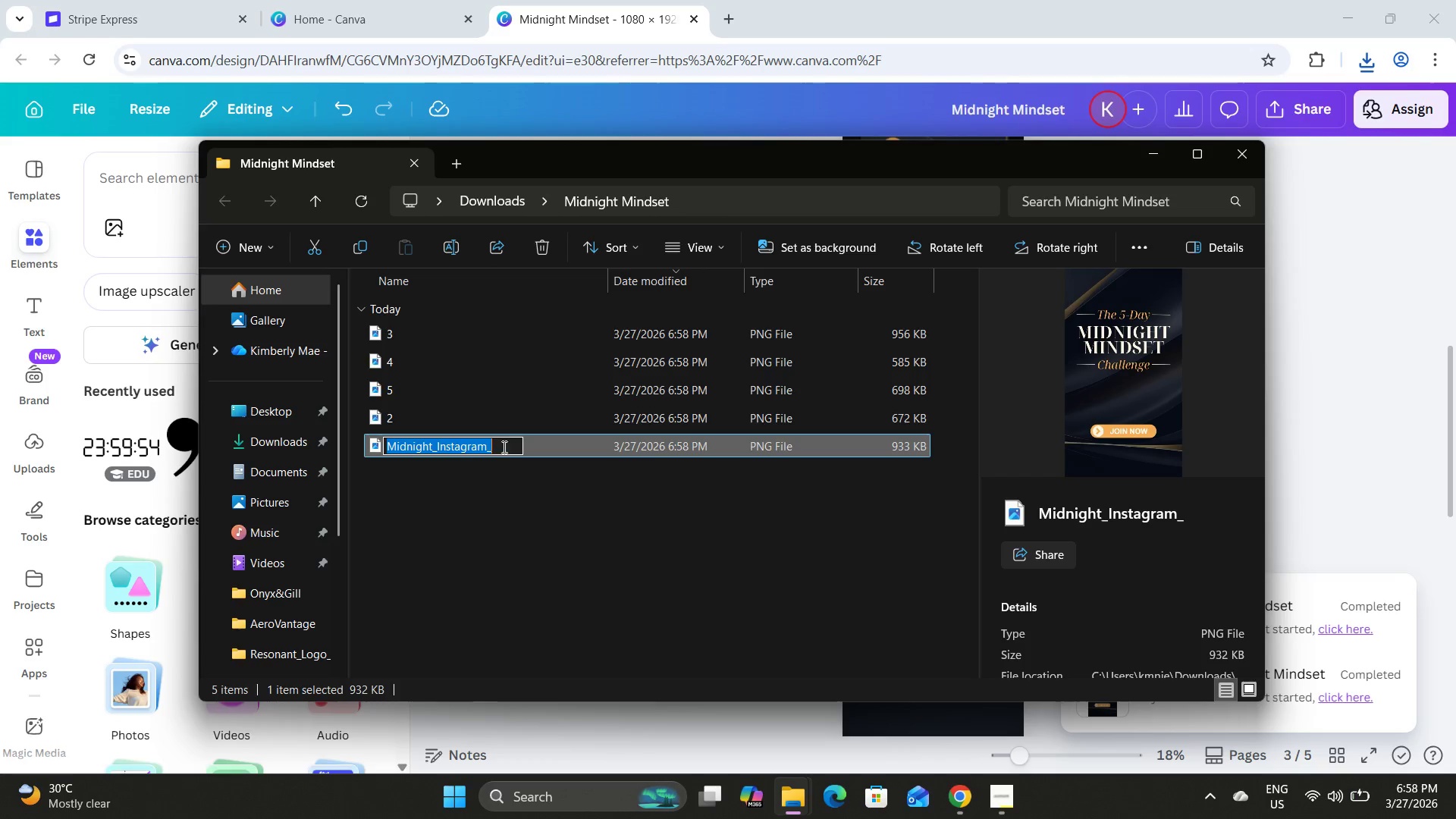 
left_click([503, 449])
 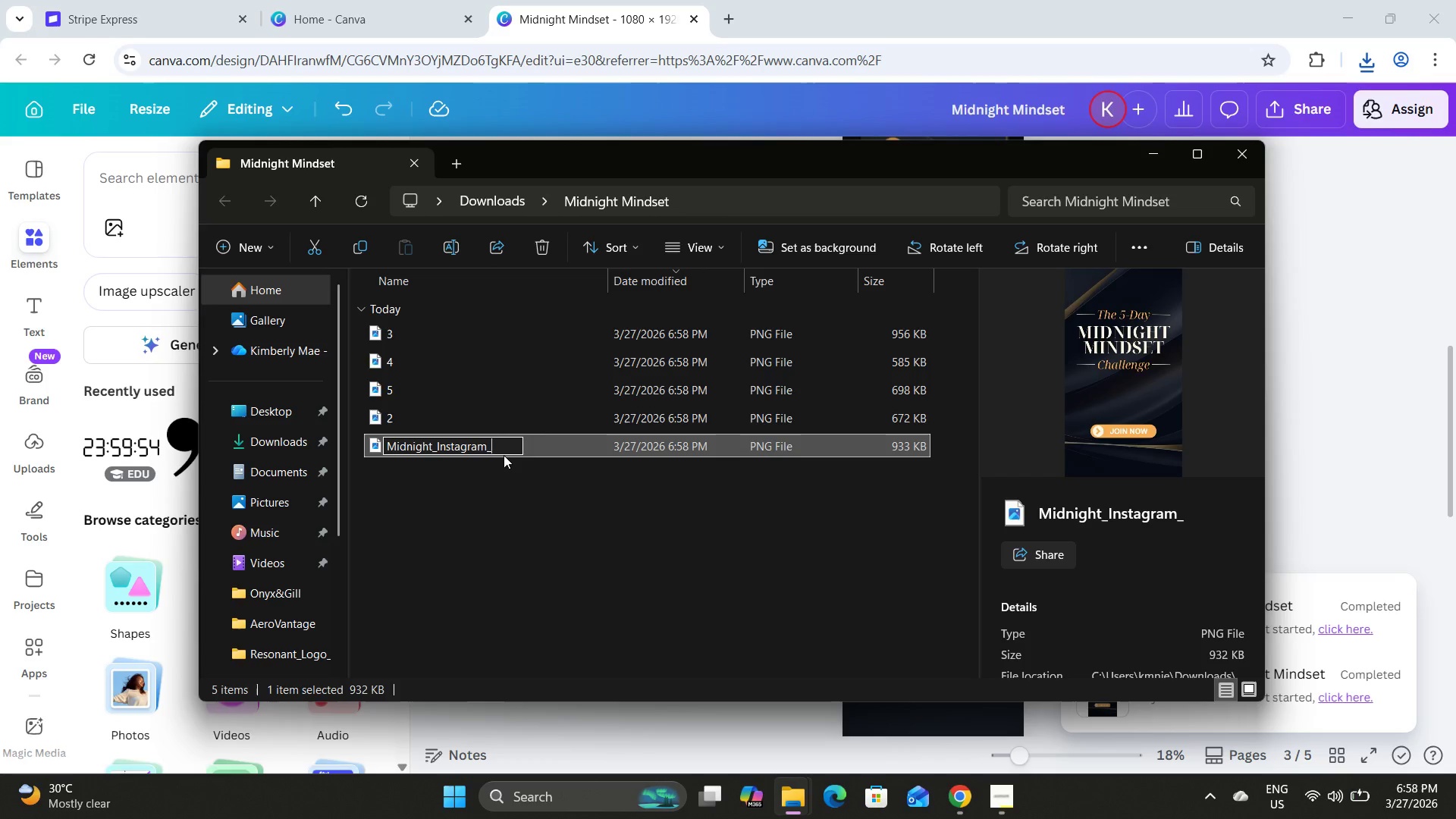 
type(Hook)
 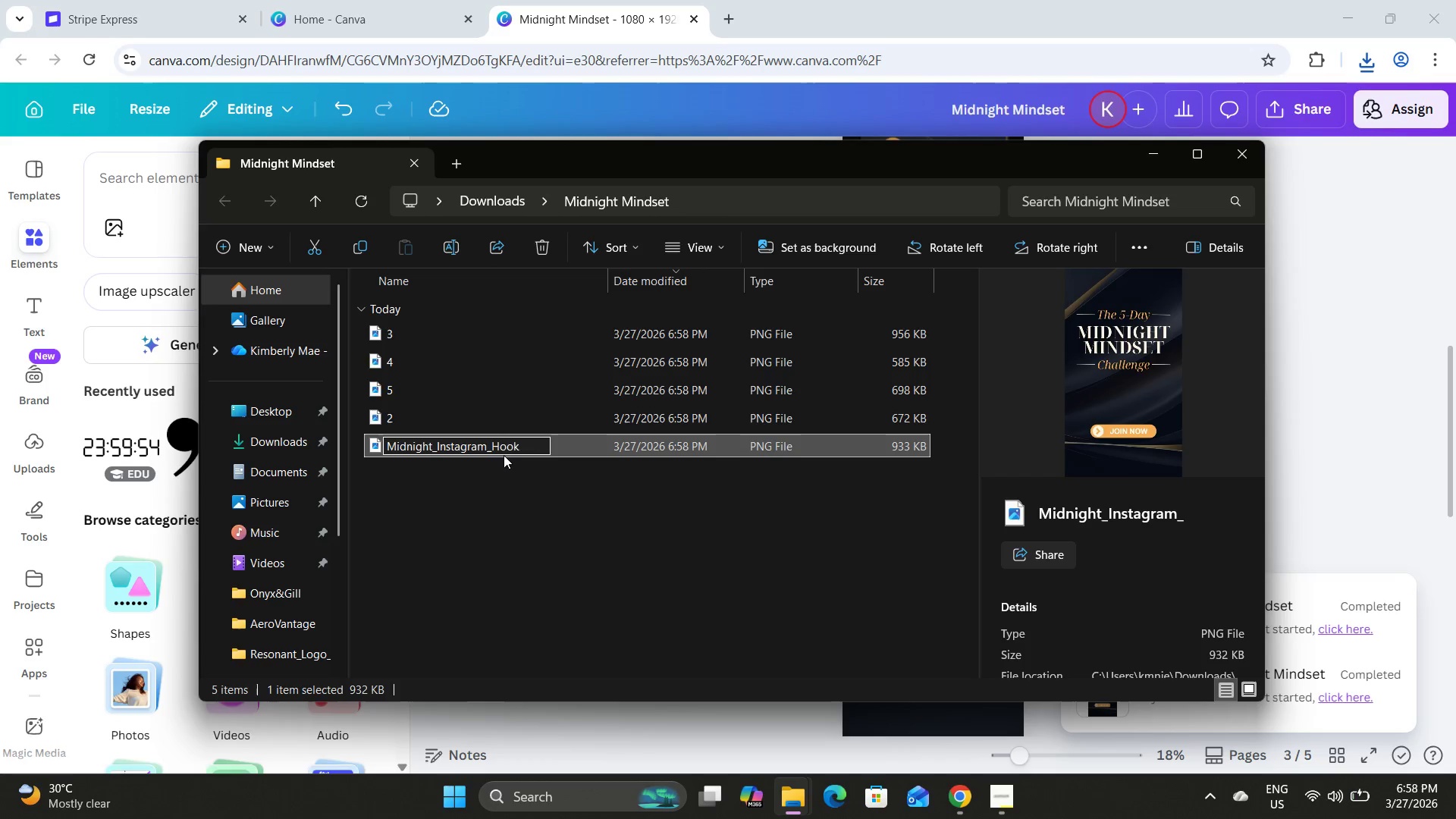 
key(Enter)
 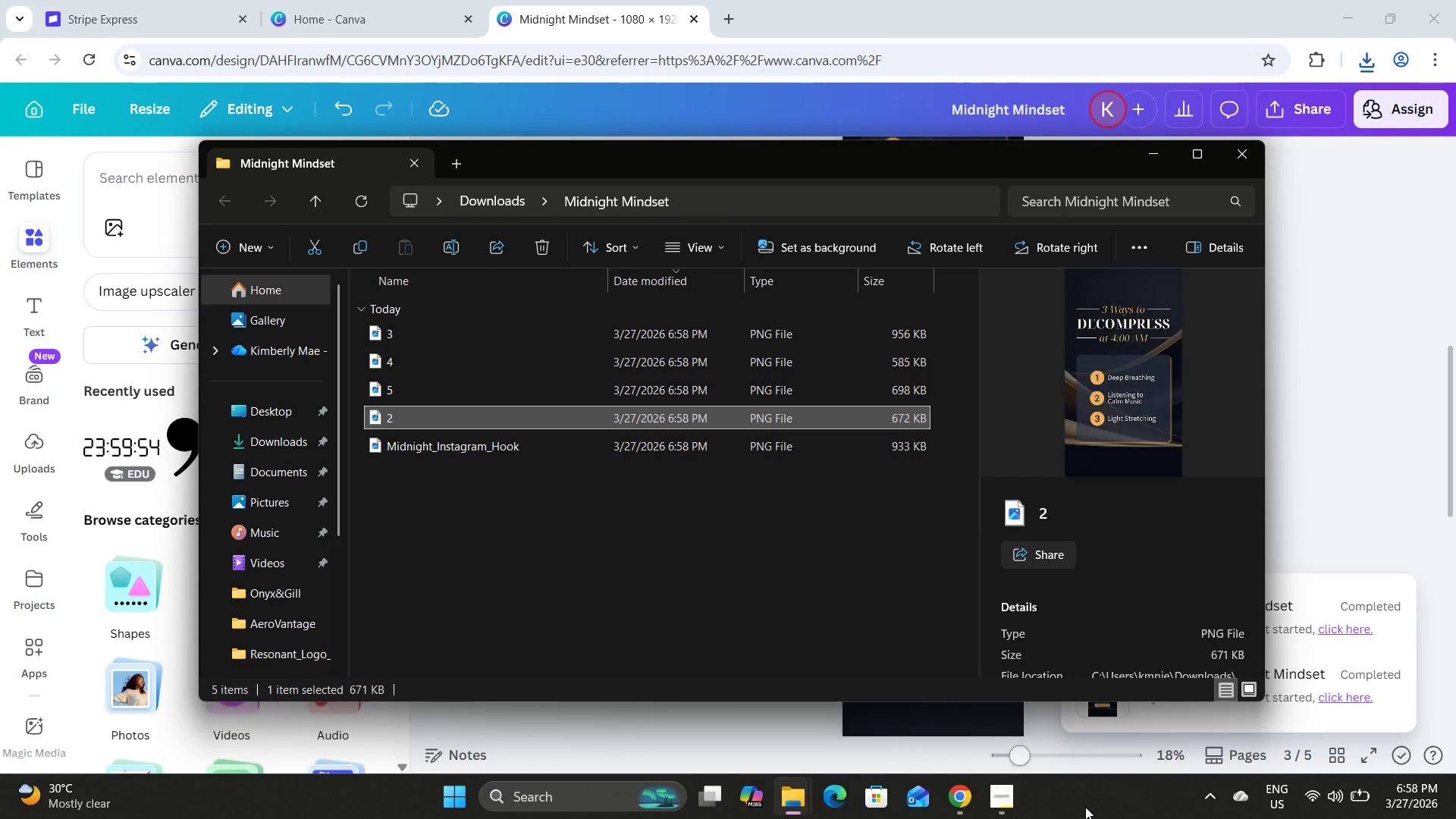 
left_click([998, 796])